 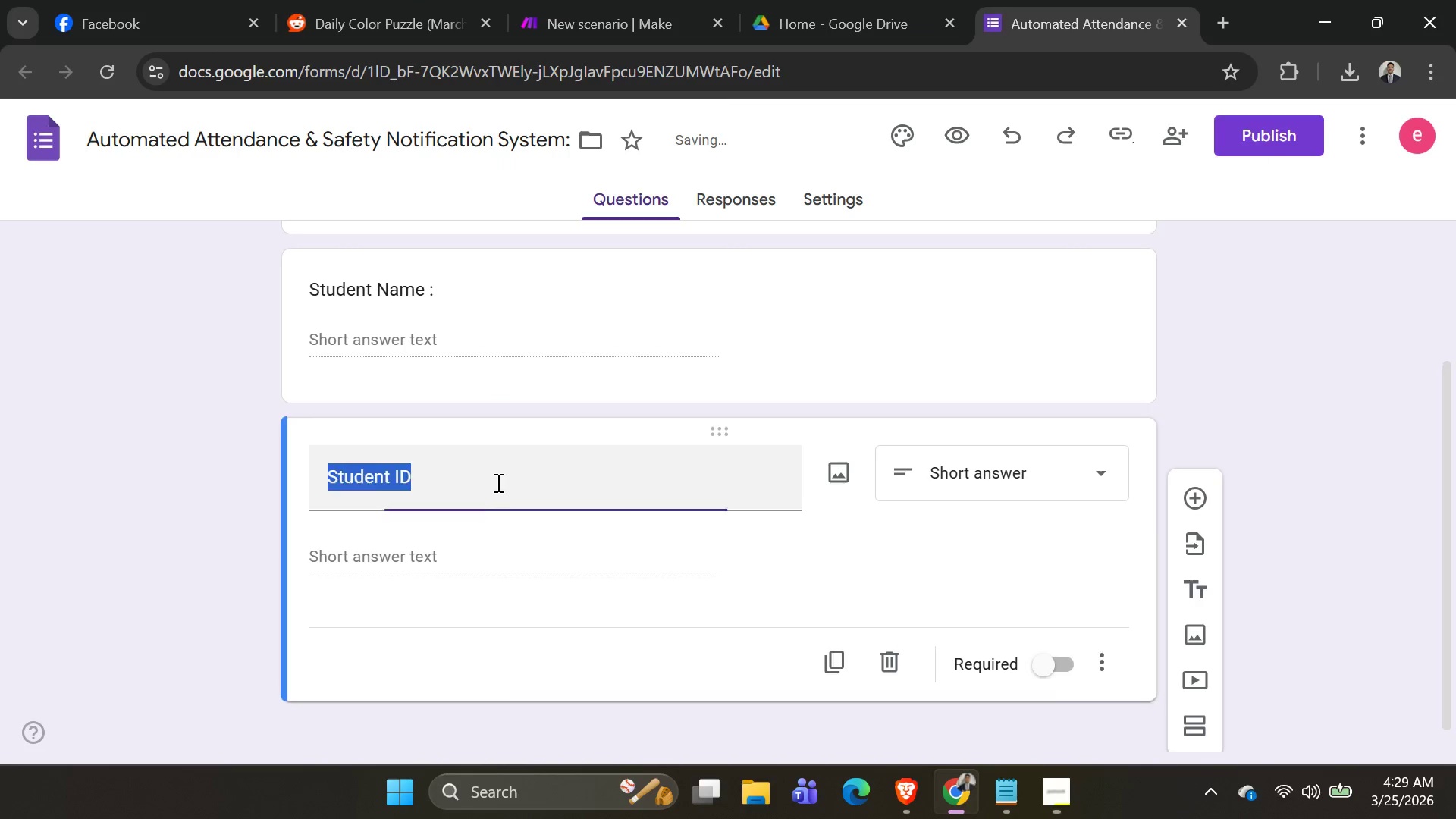 
key(Shift+Semicolon)
 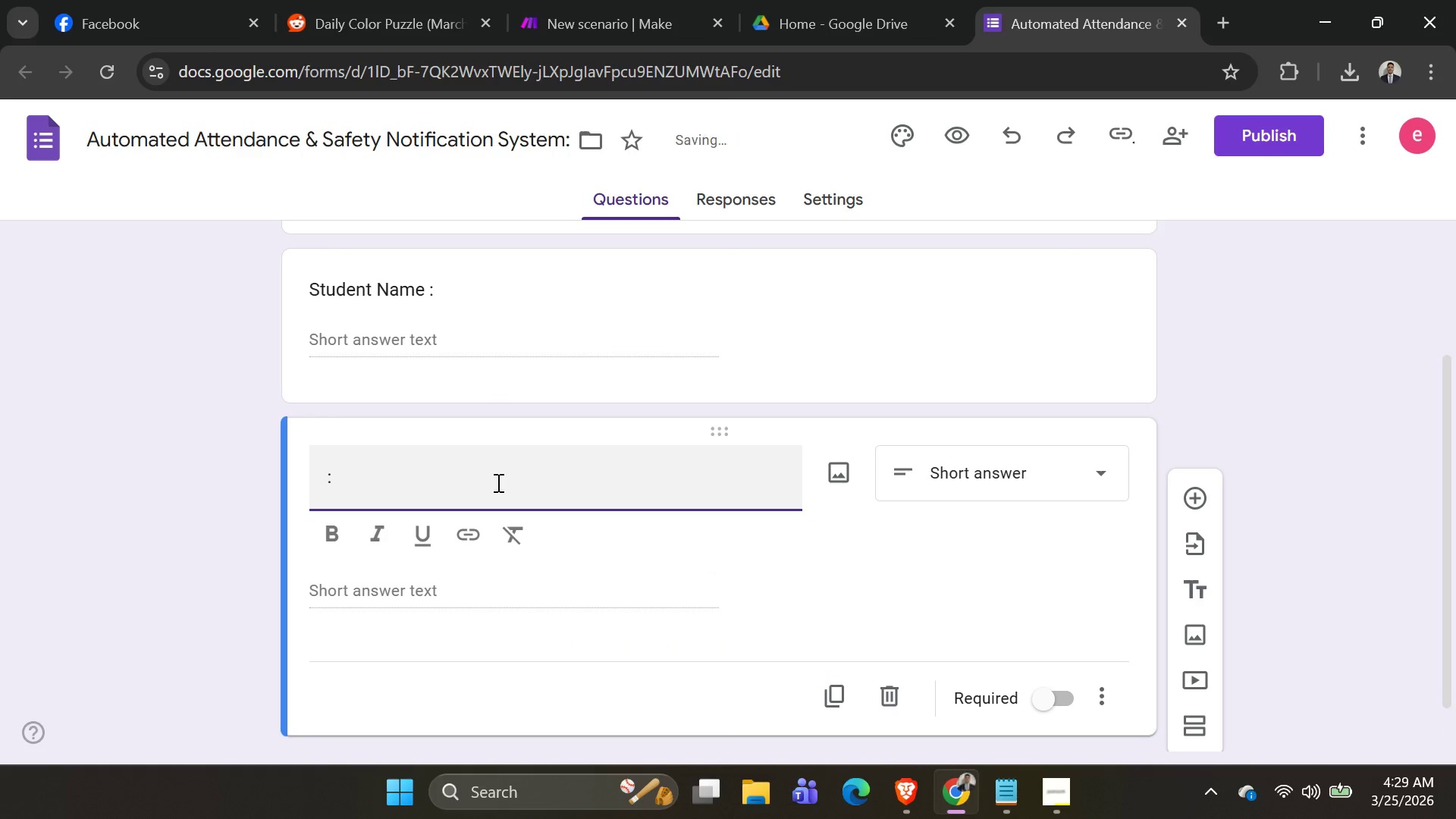 
key(Control+Z)
 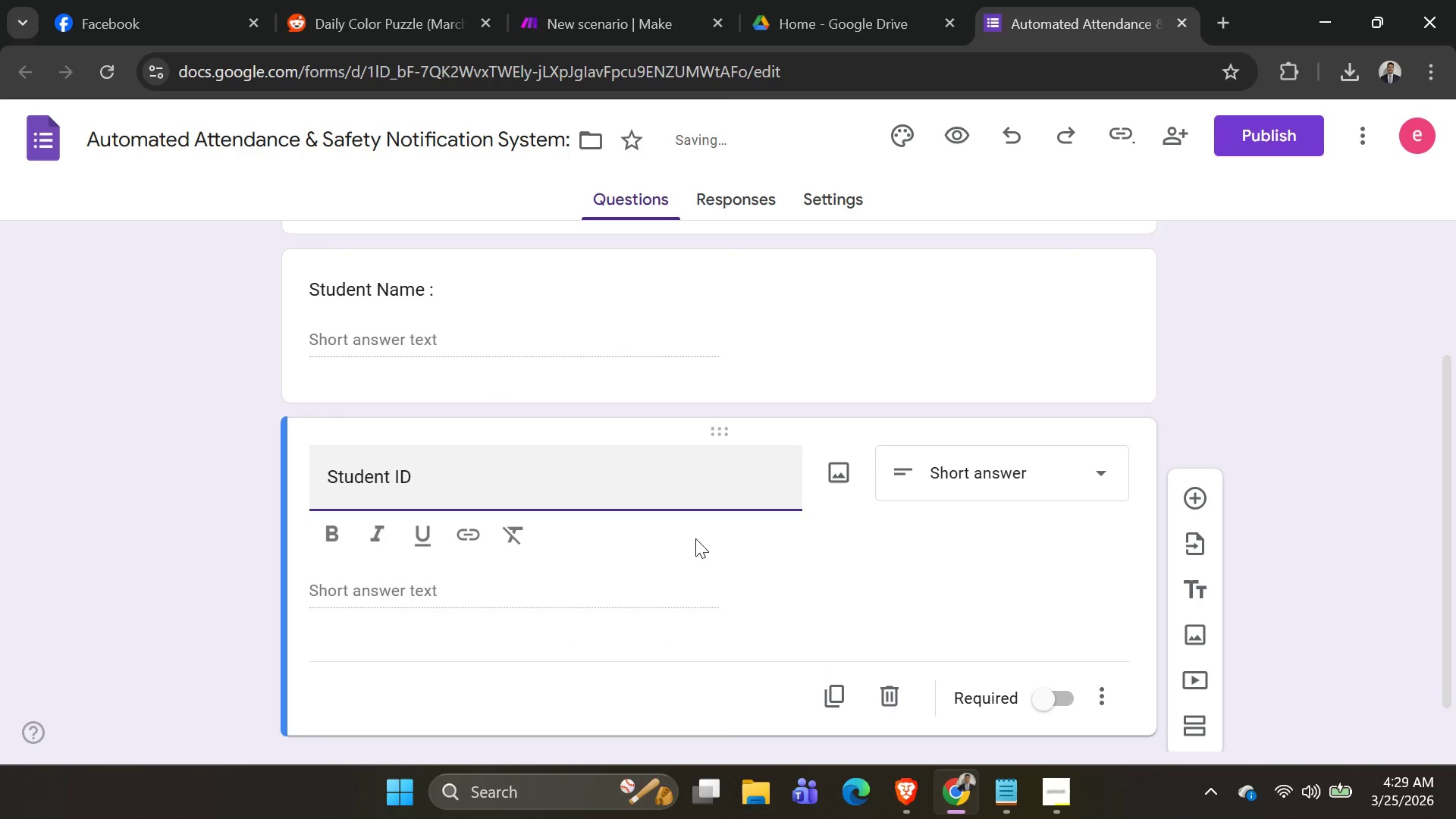 
key(Shift+Semicolon)
 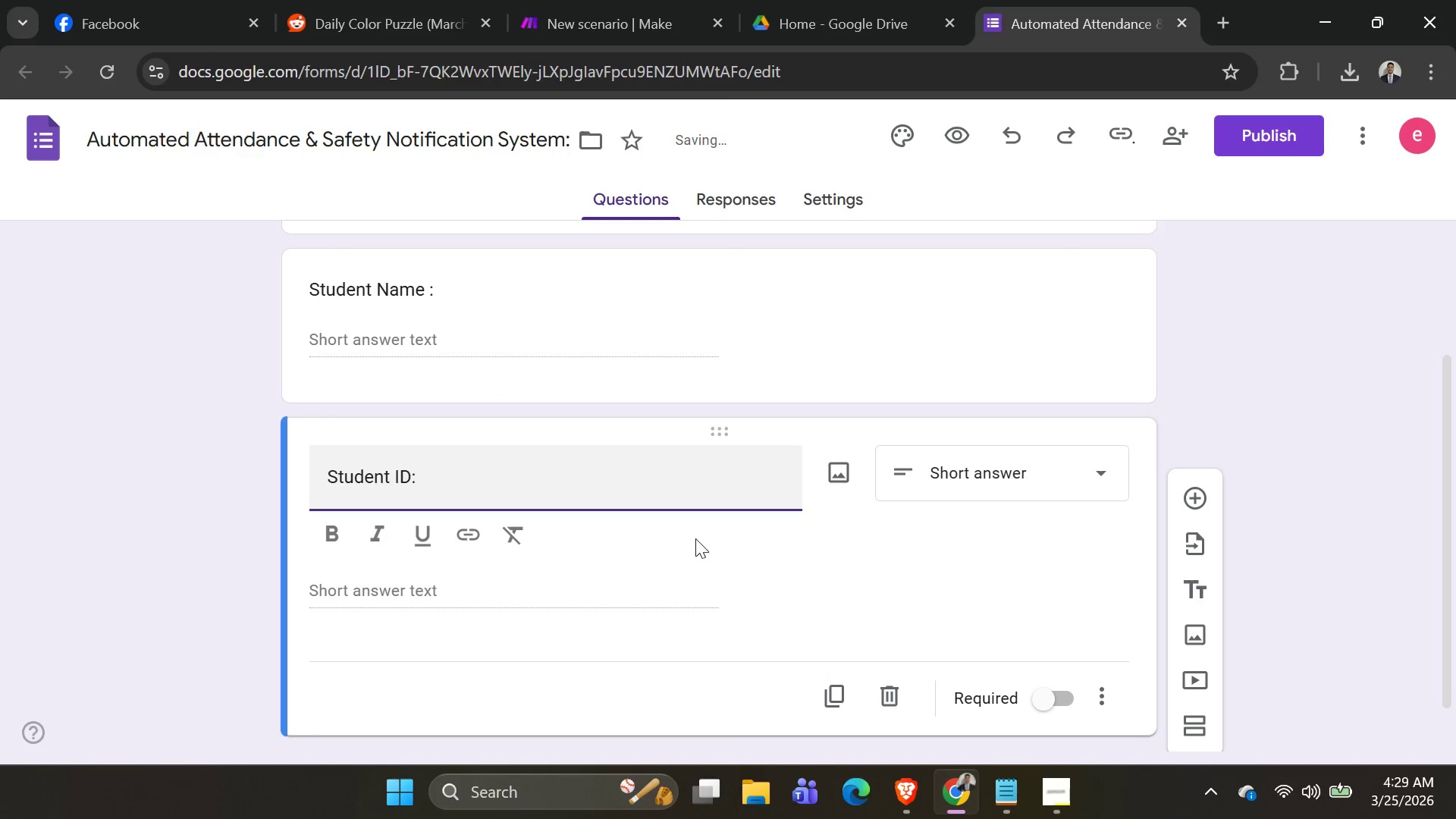 
key(Backspace)
 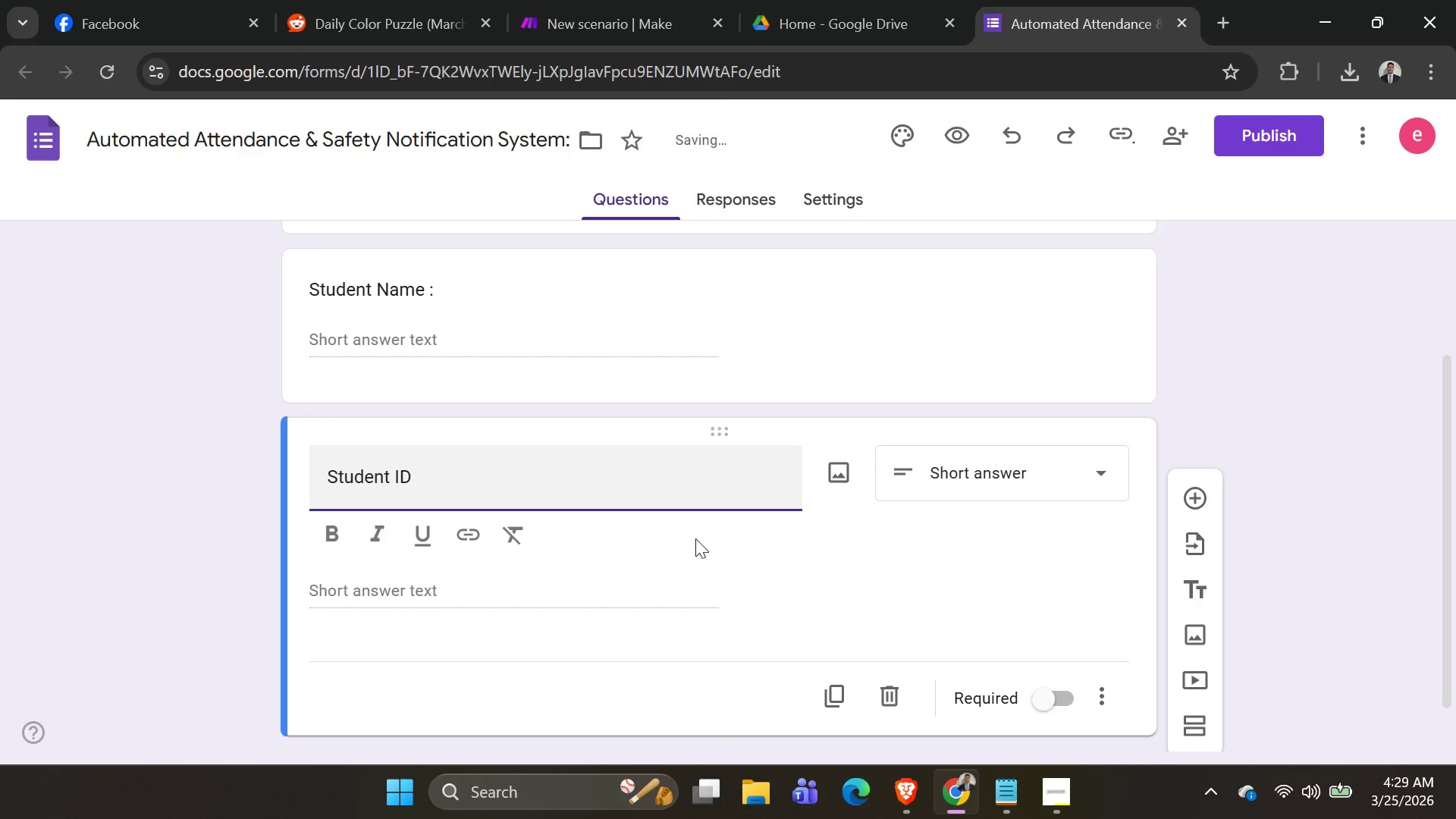 
key(Space)
 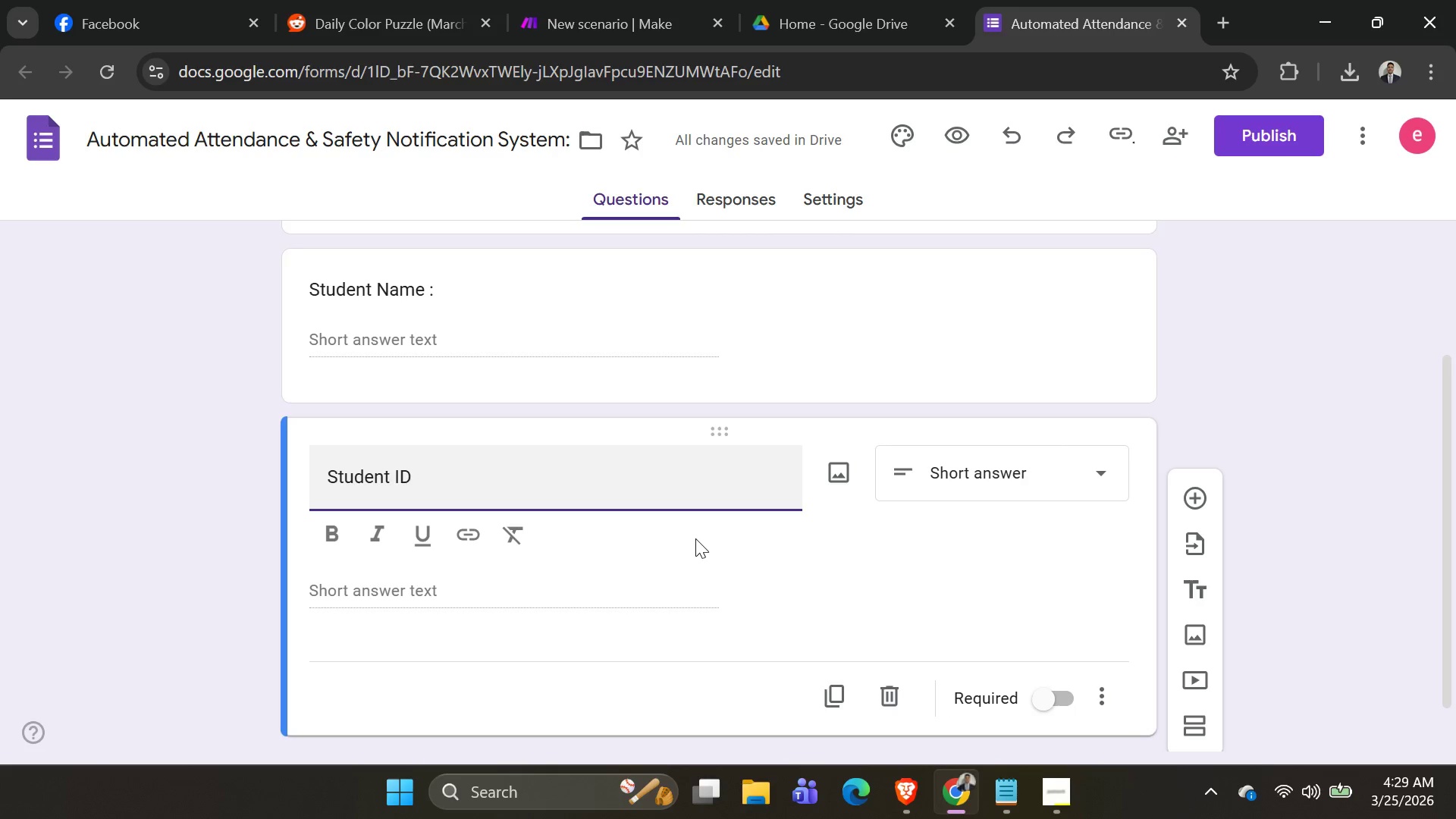 
key(Shift+Semicolon)
 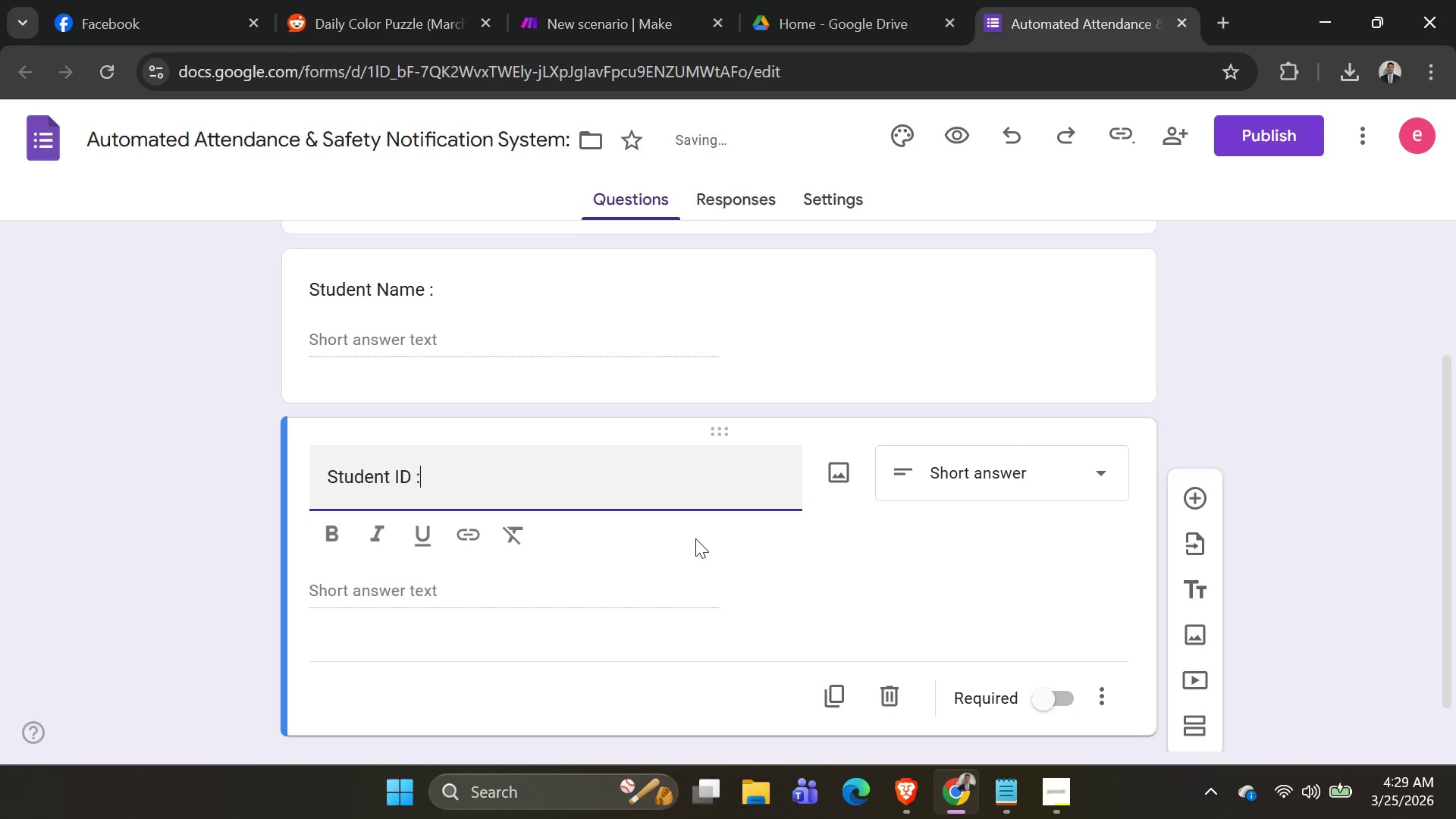 
key(Alt+AltLeft)
 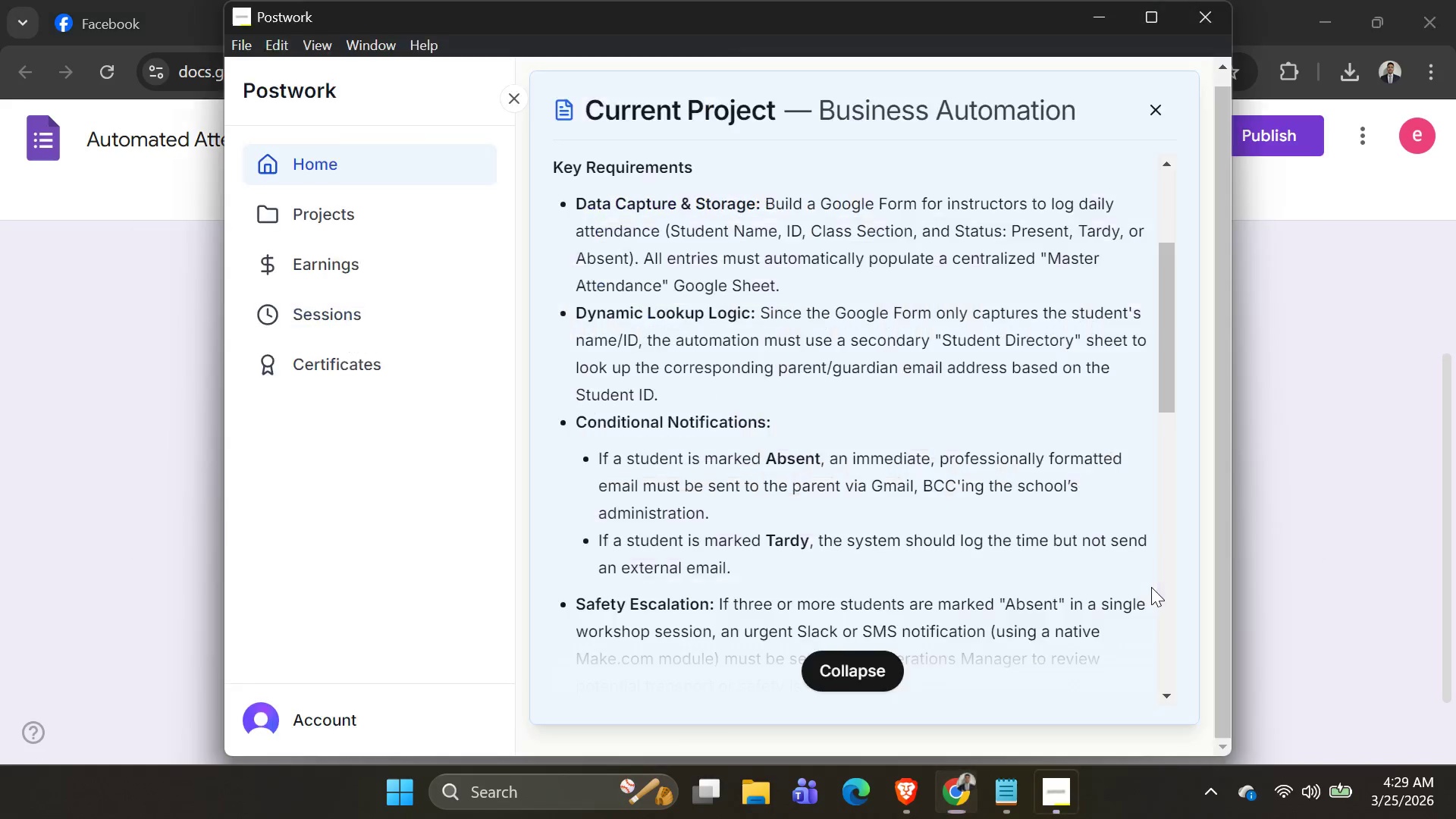 
key(Alt+Tab)